 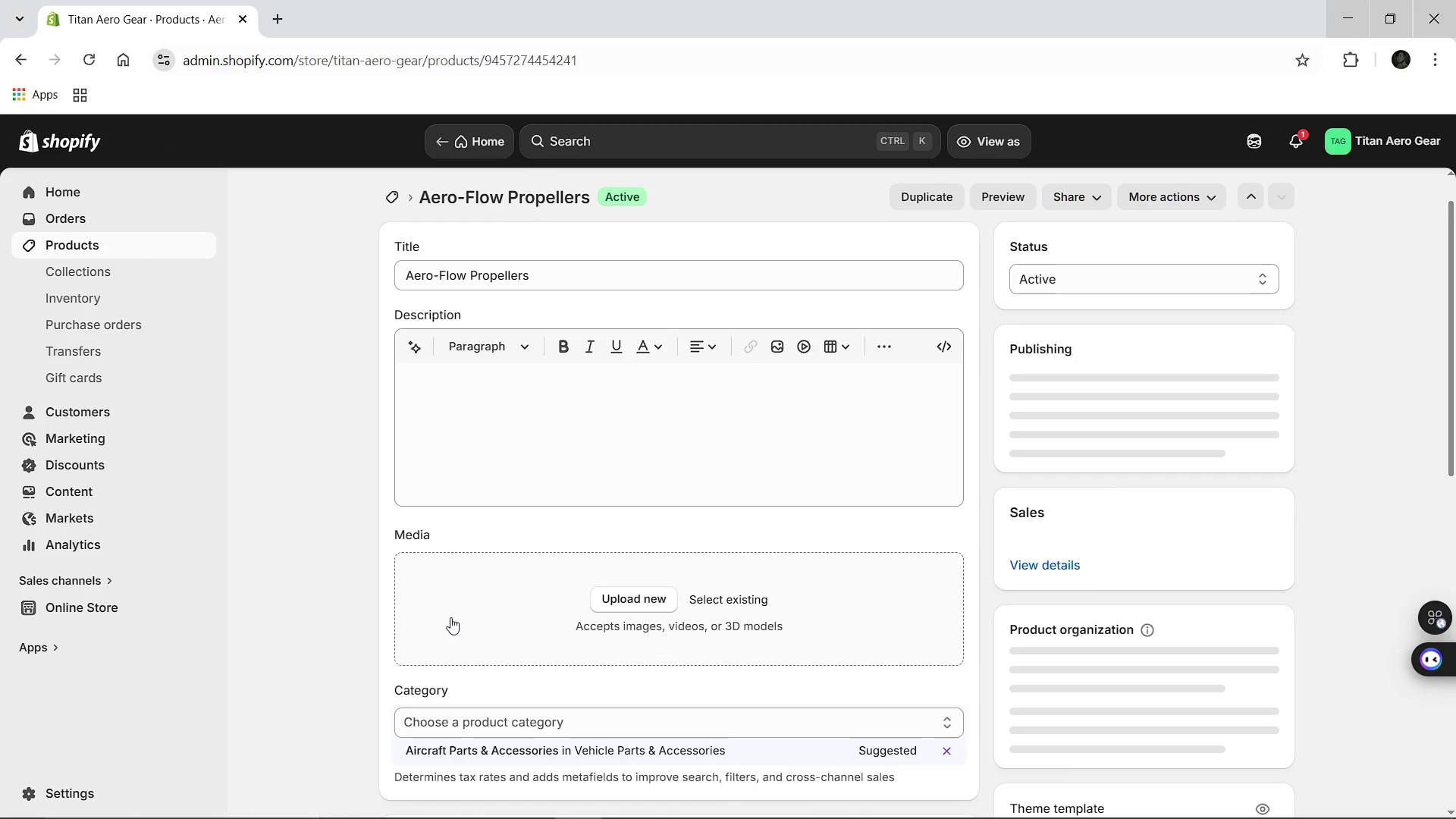 
left_click([478, 586])
 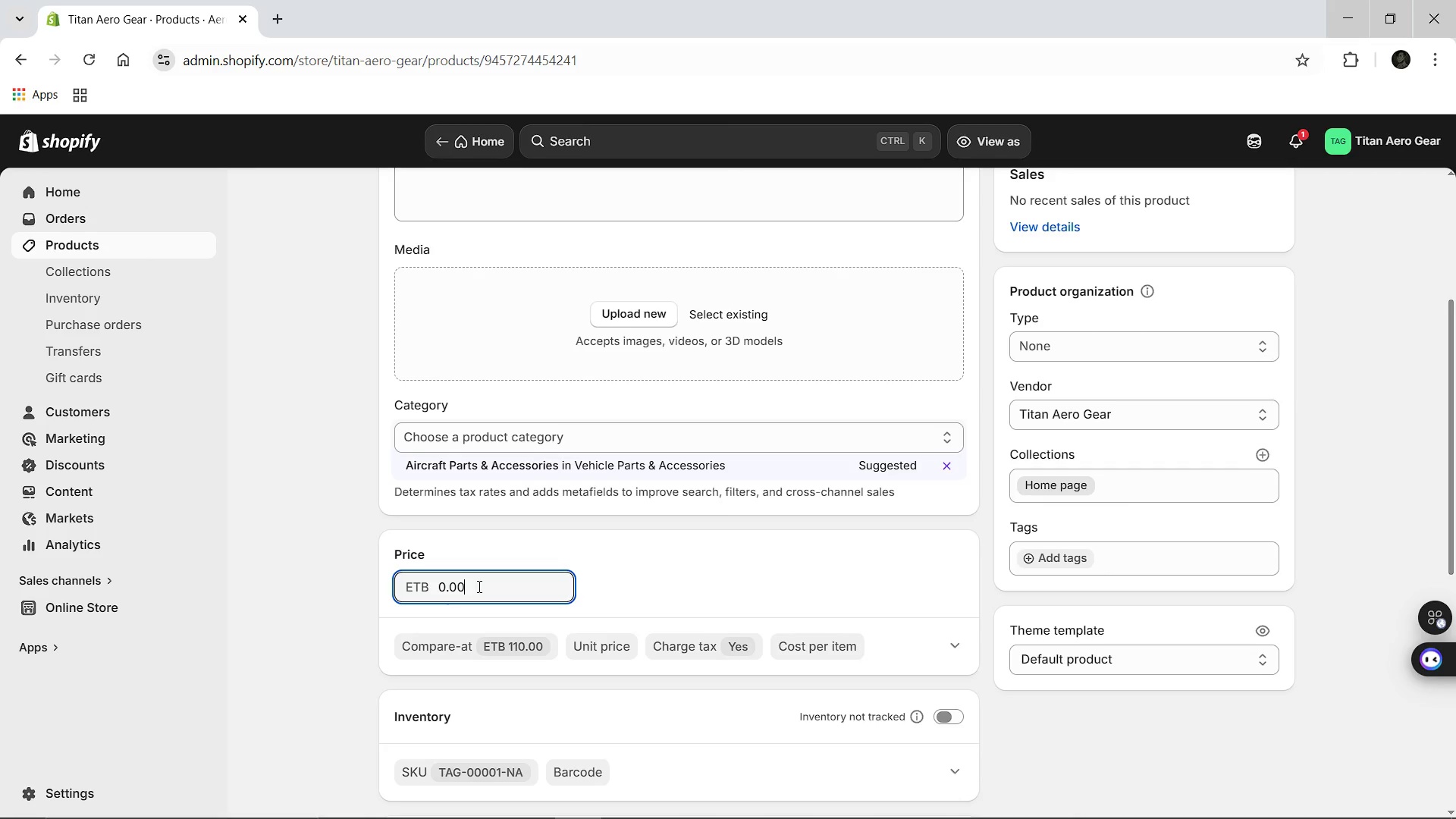 
key(Backspace)
key(Backspace)
key(Backspace)
key(Backspace)
key(Backspace)
type(75.00)
 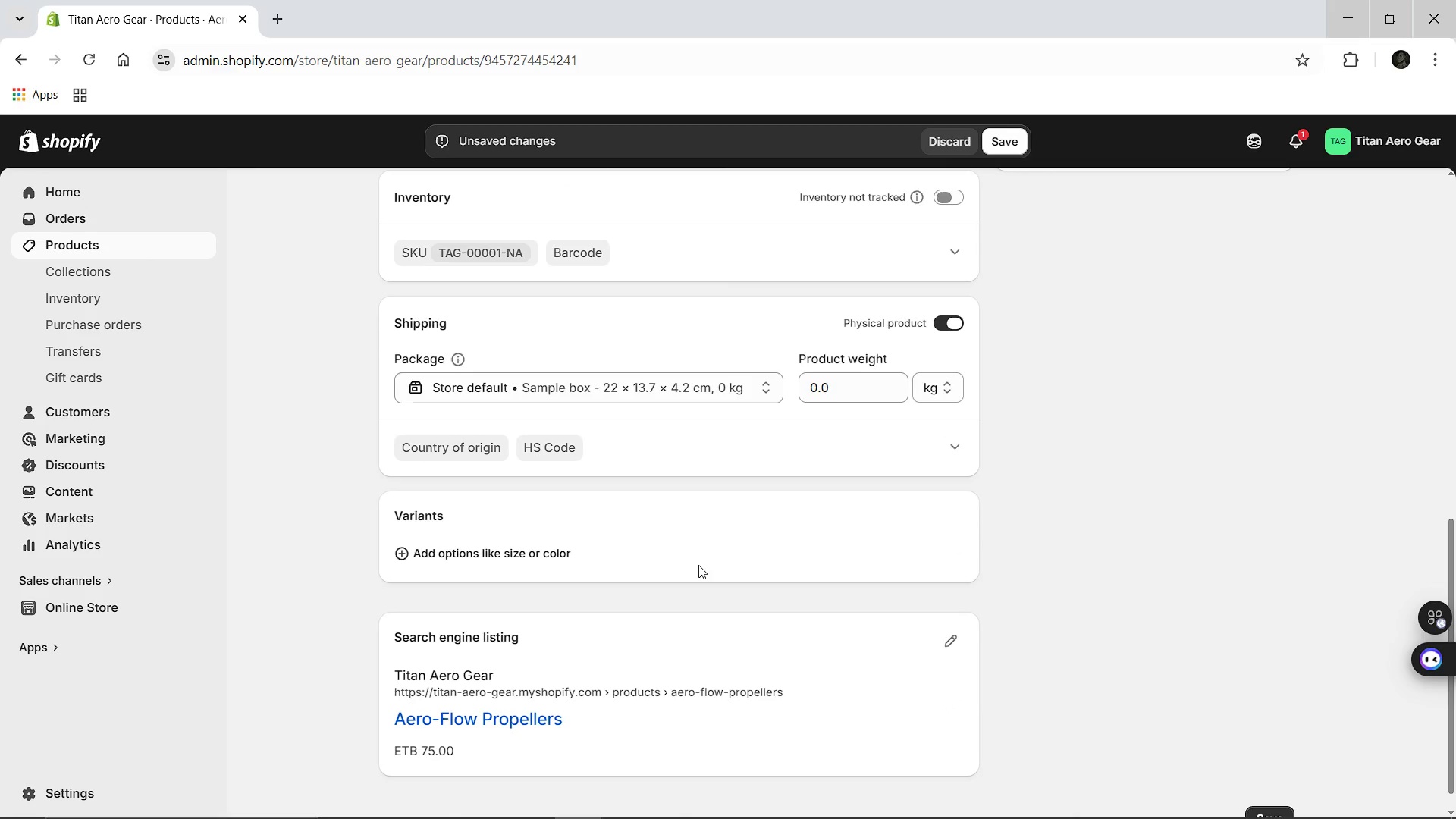 
wait(12.97)
 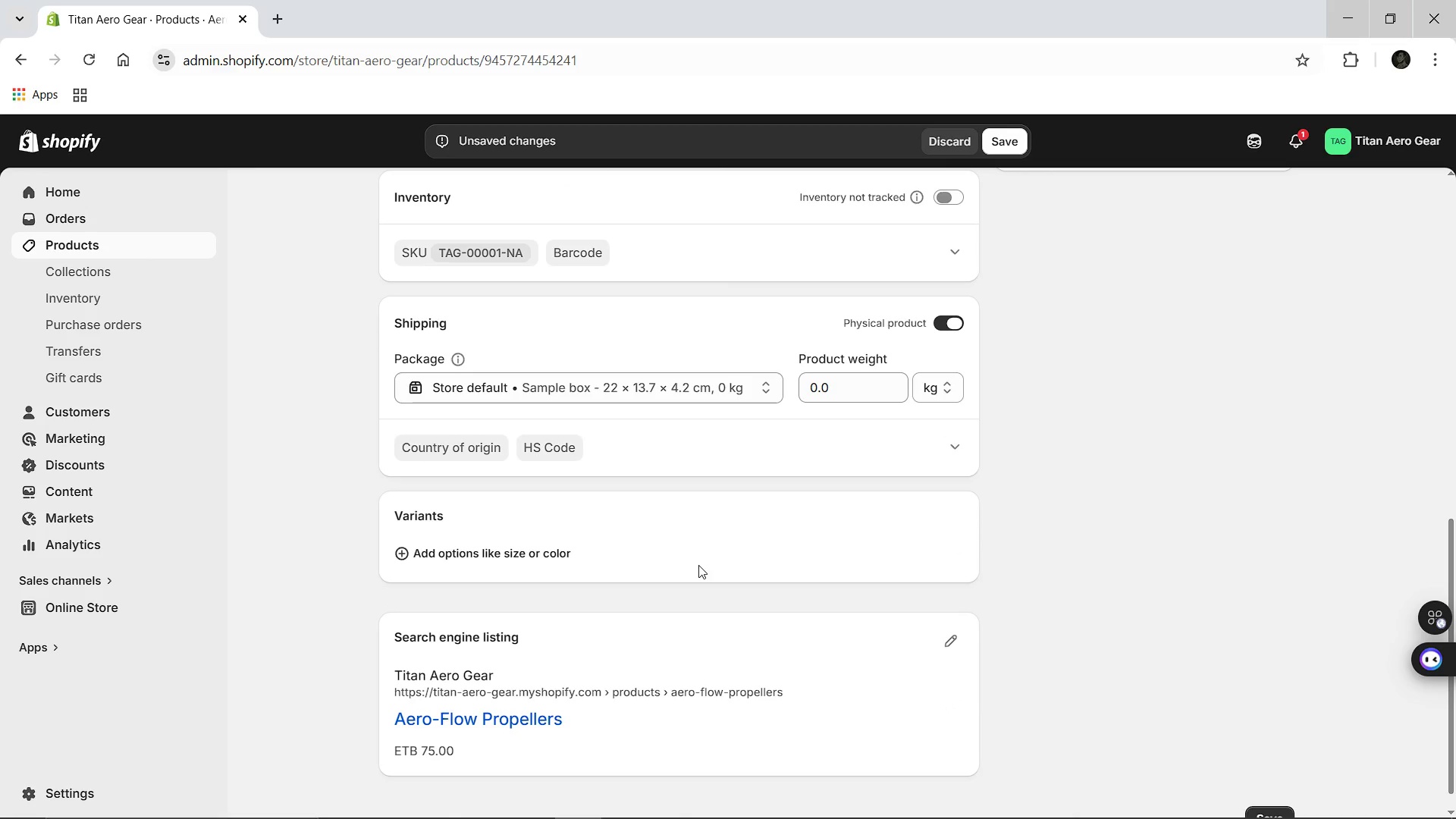 
left_click([1007, 135])
 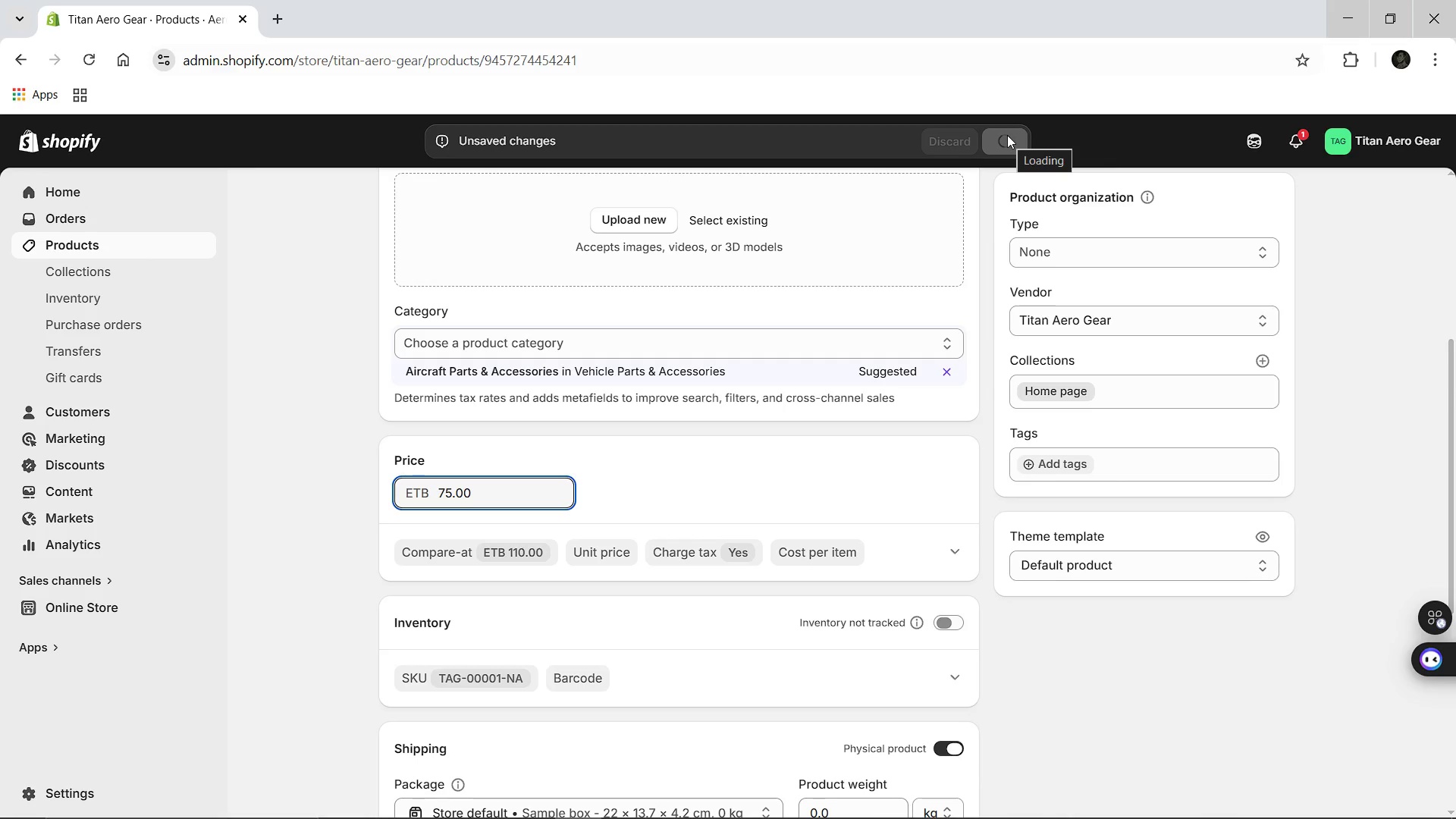 
wait(5.22)
 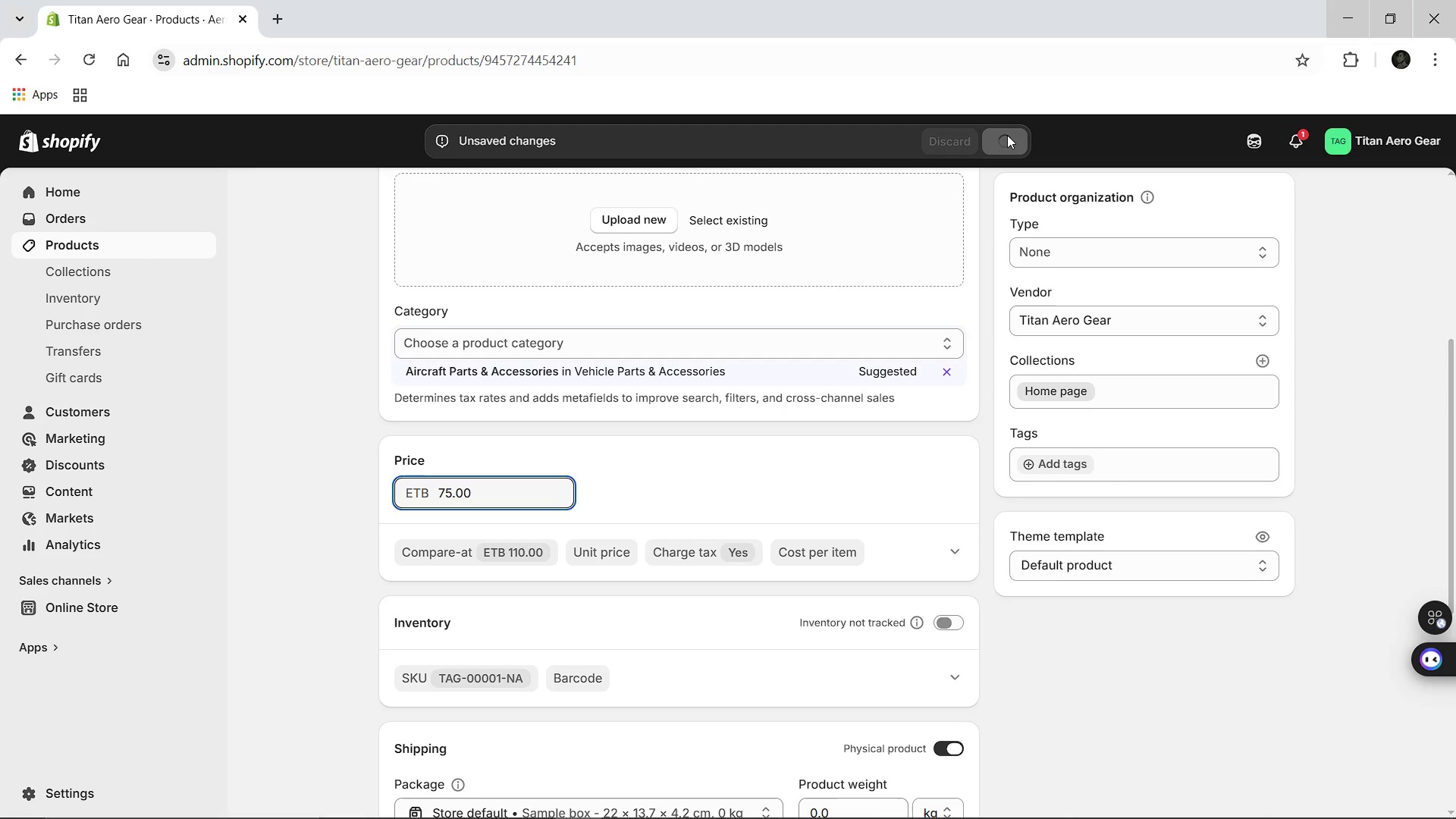 
mouse_move([754, 331])
 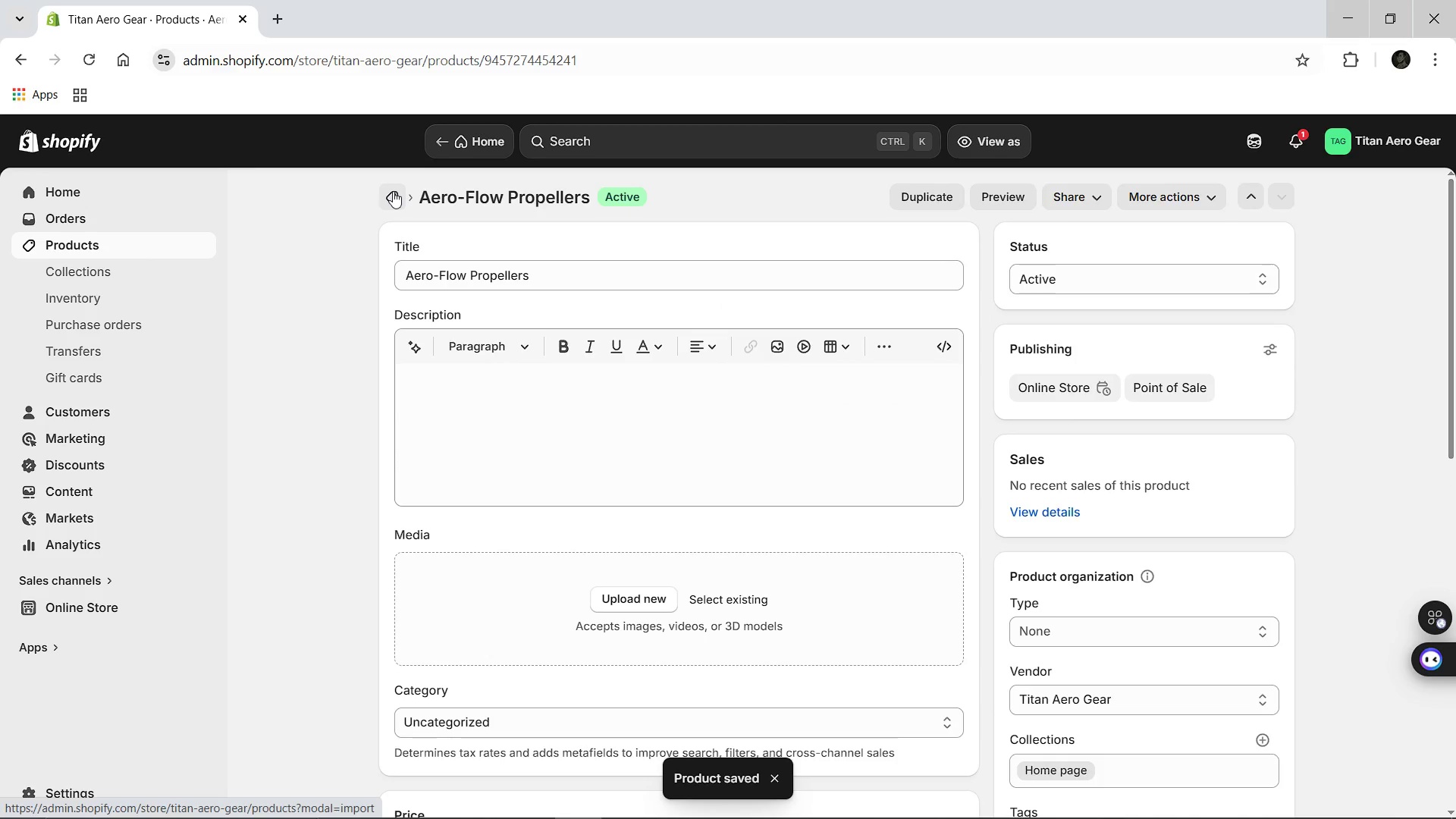 
left_click([393, 191])
 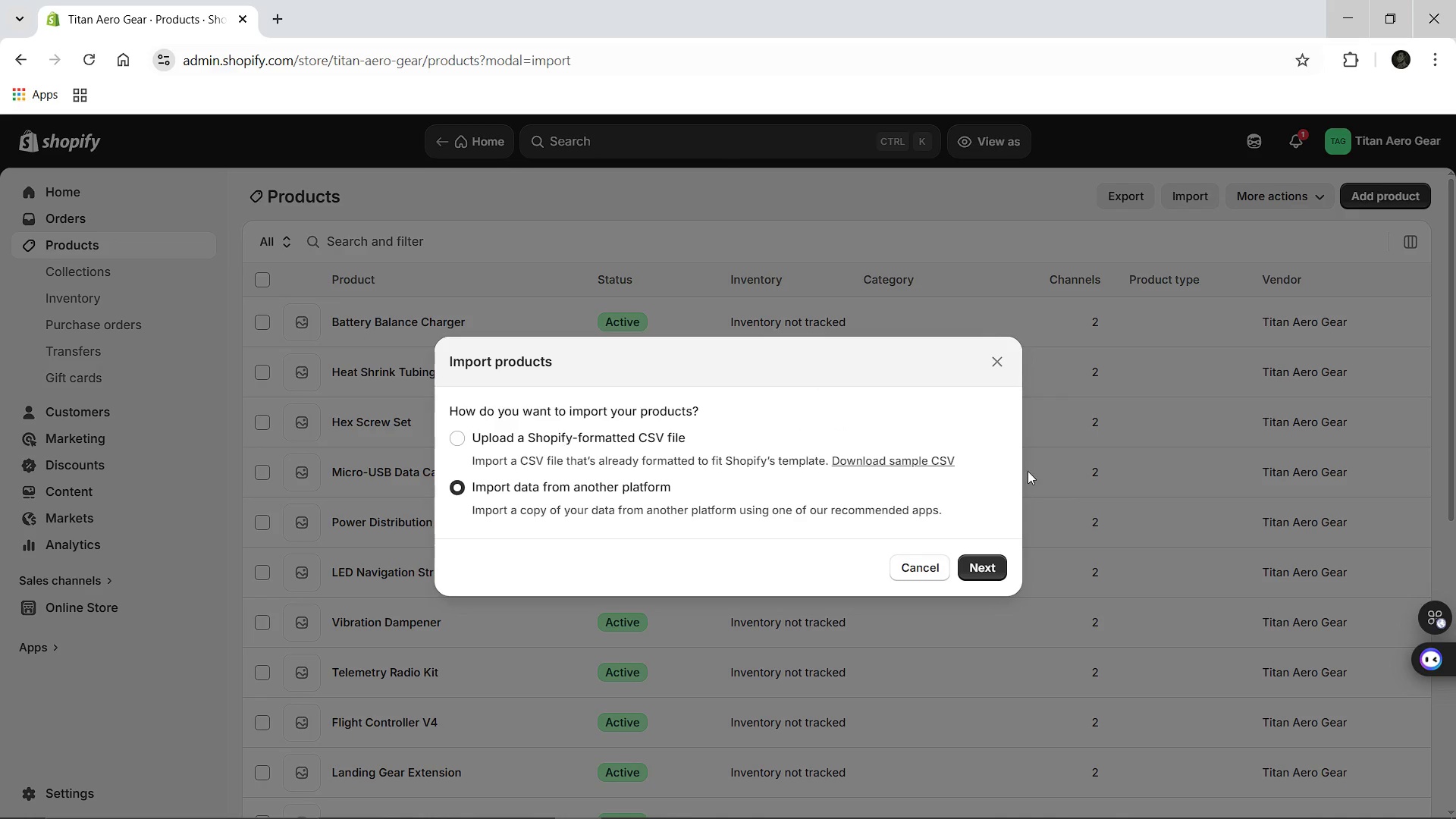 
left_click([996, 356])
 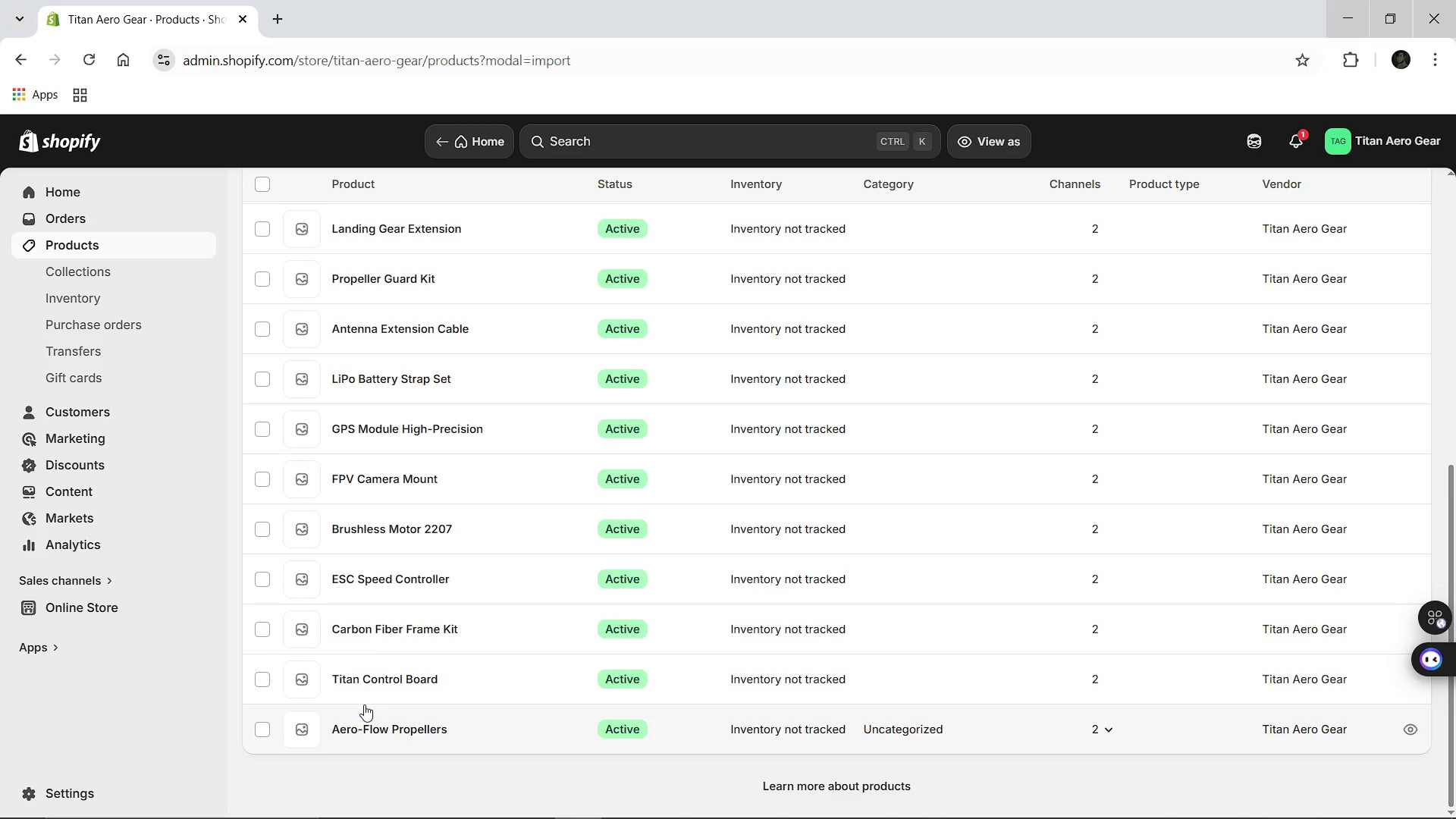 
left_click([364, 679])
 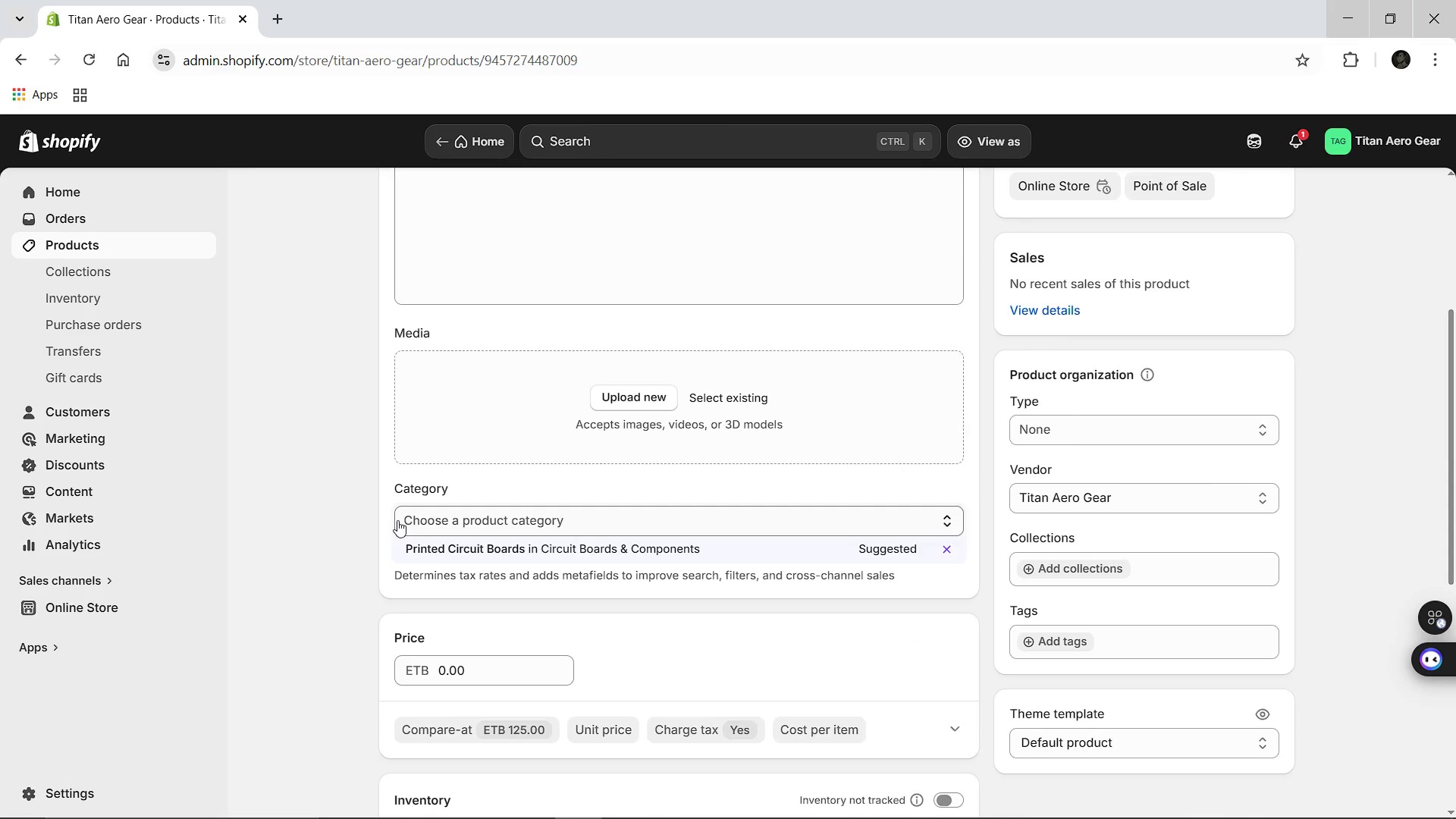 
wait(6.5)
 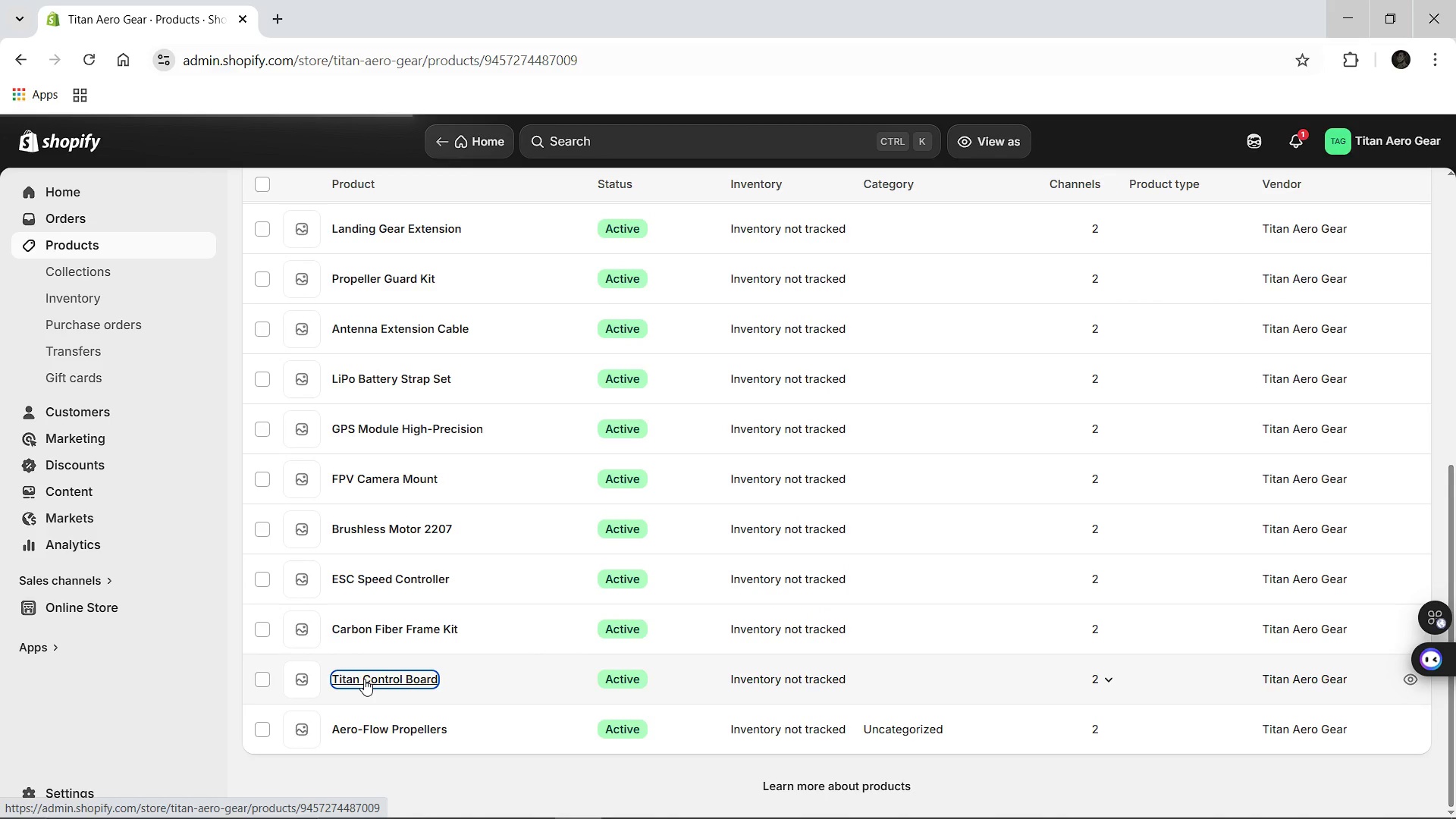 
left_click([472, 490])
 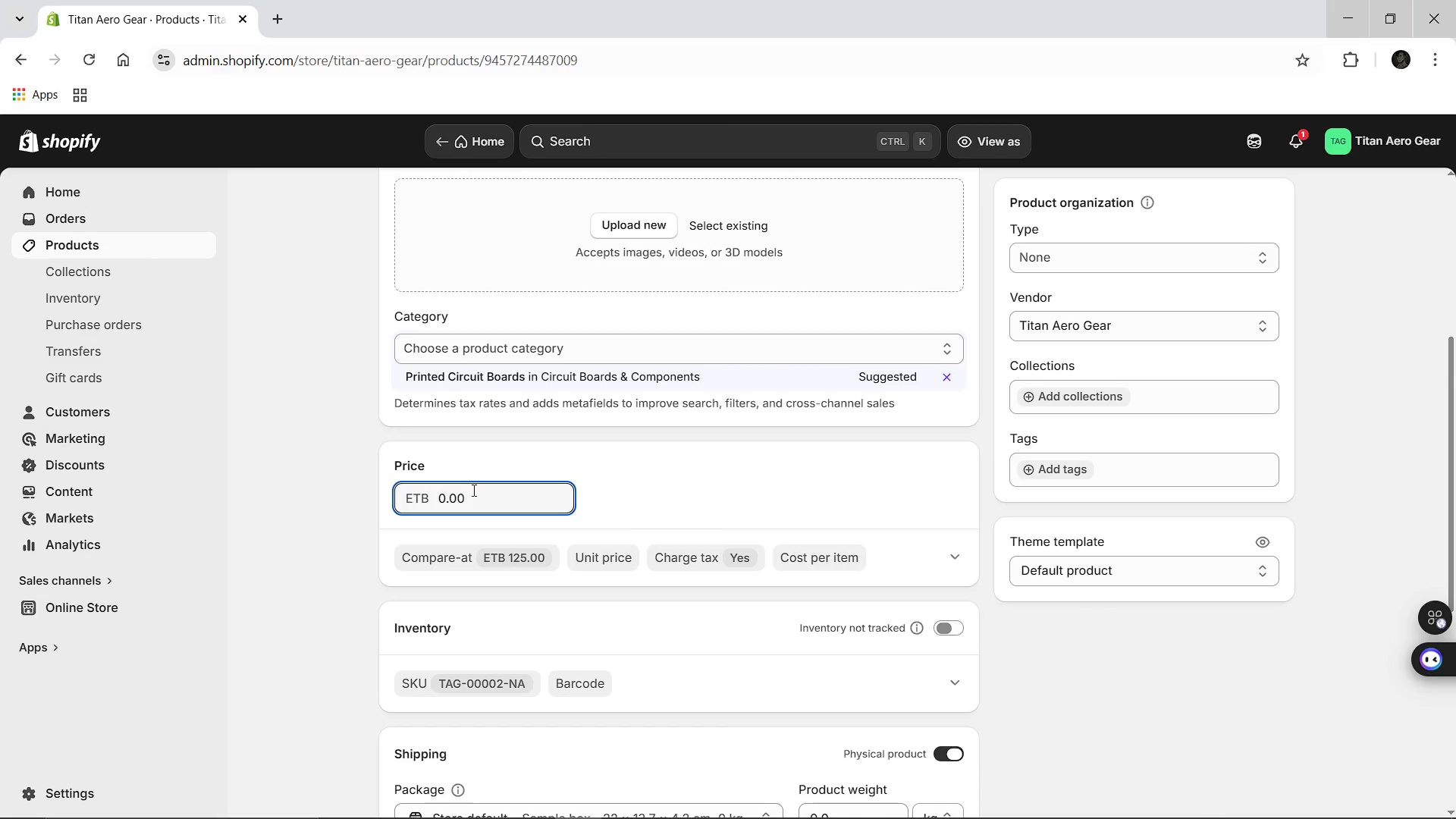 
key(Backspace)
key(Backspace)
key(Backspace)
key(Backspace)
key(Backspace)
type(85)
 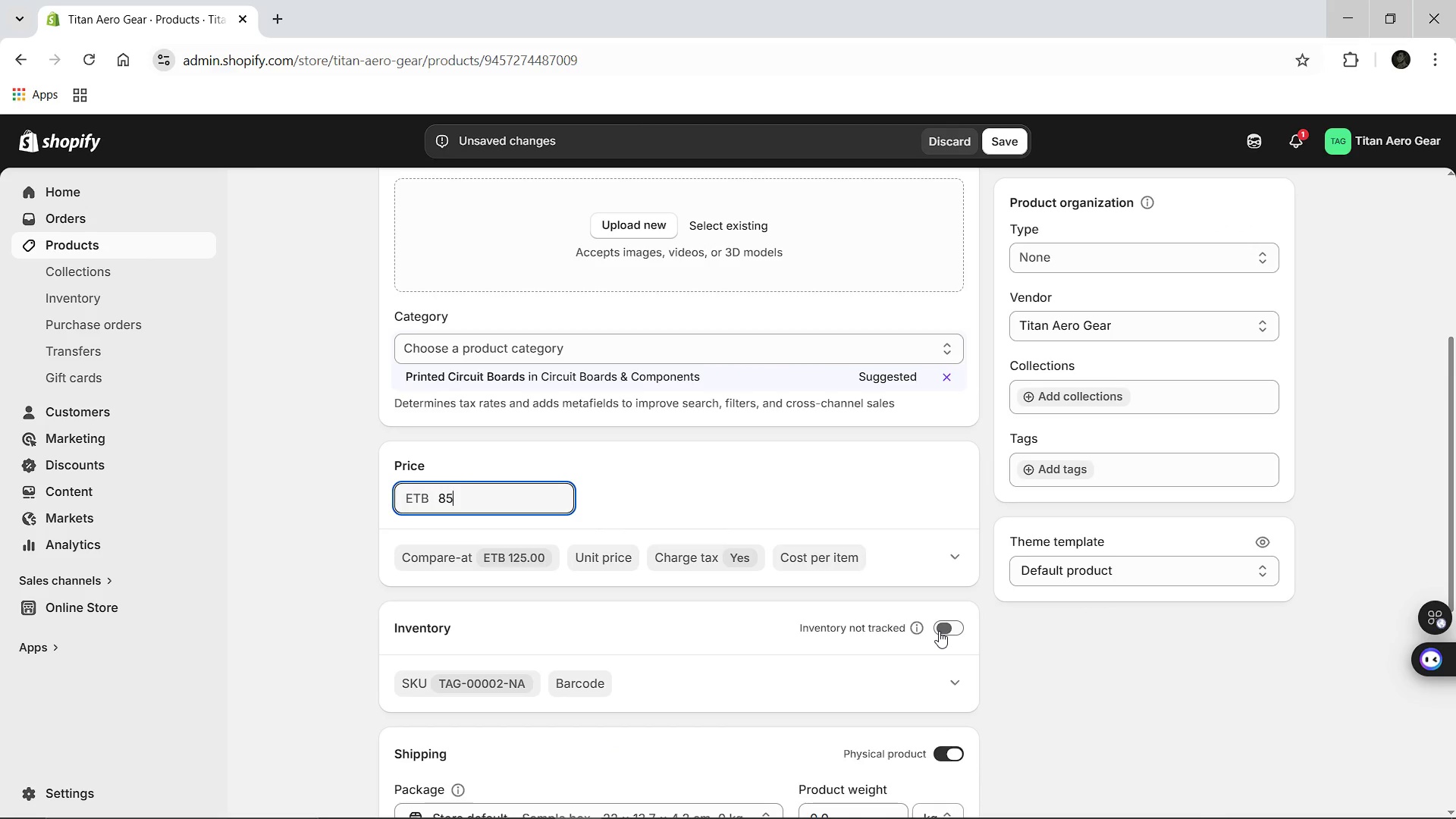 
left_click([939, 630])
 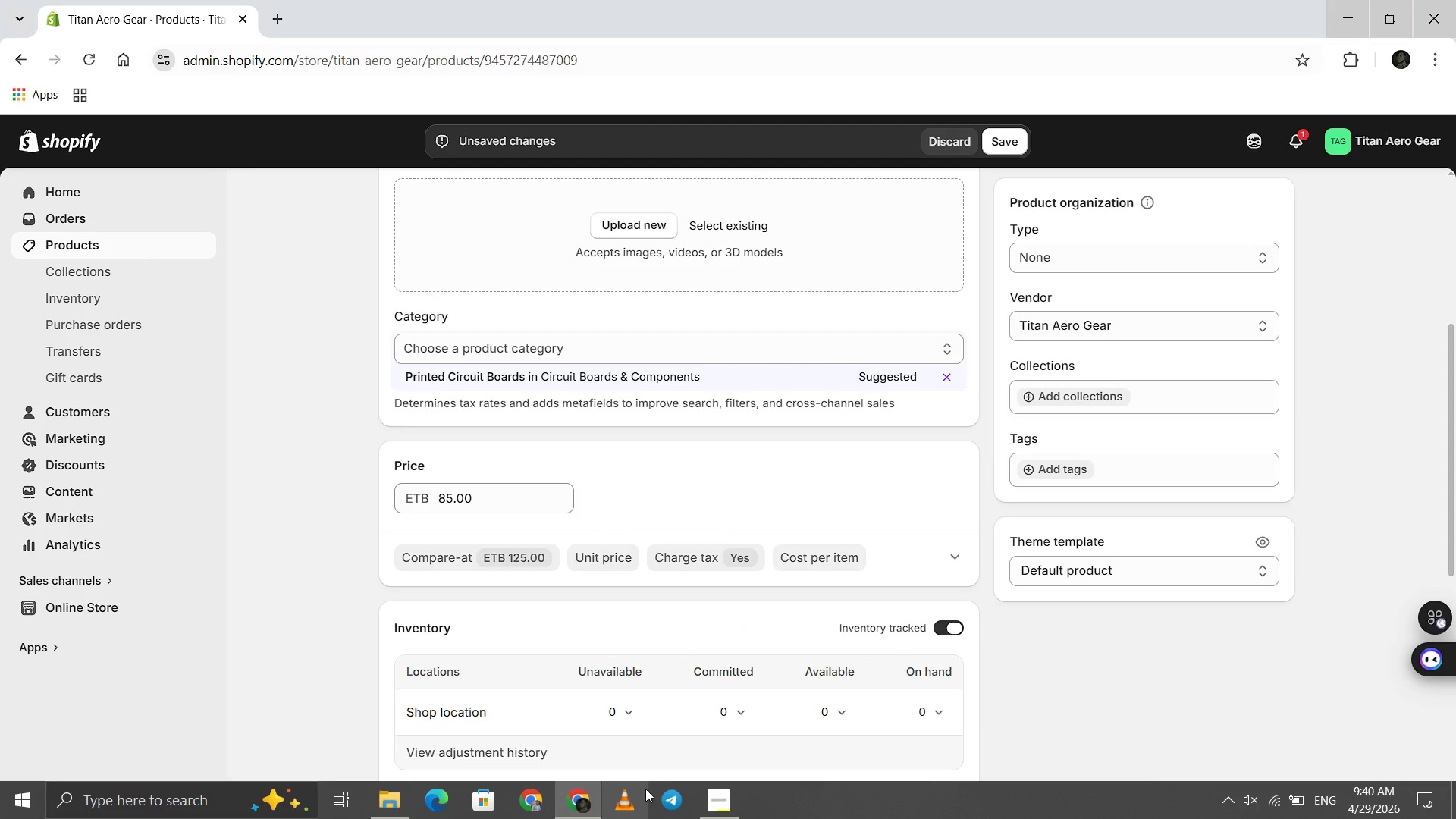 
left_click([705, 796])